 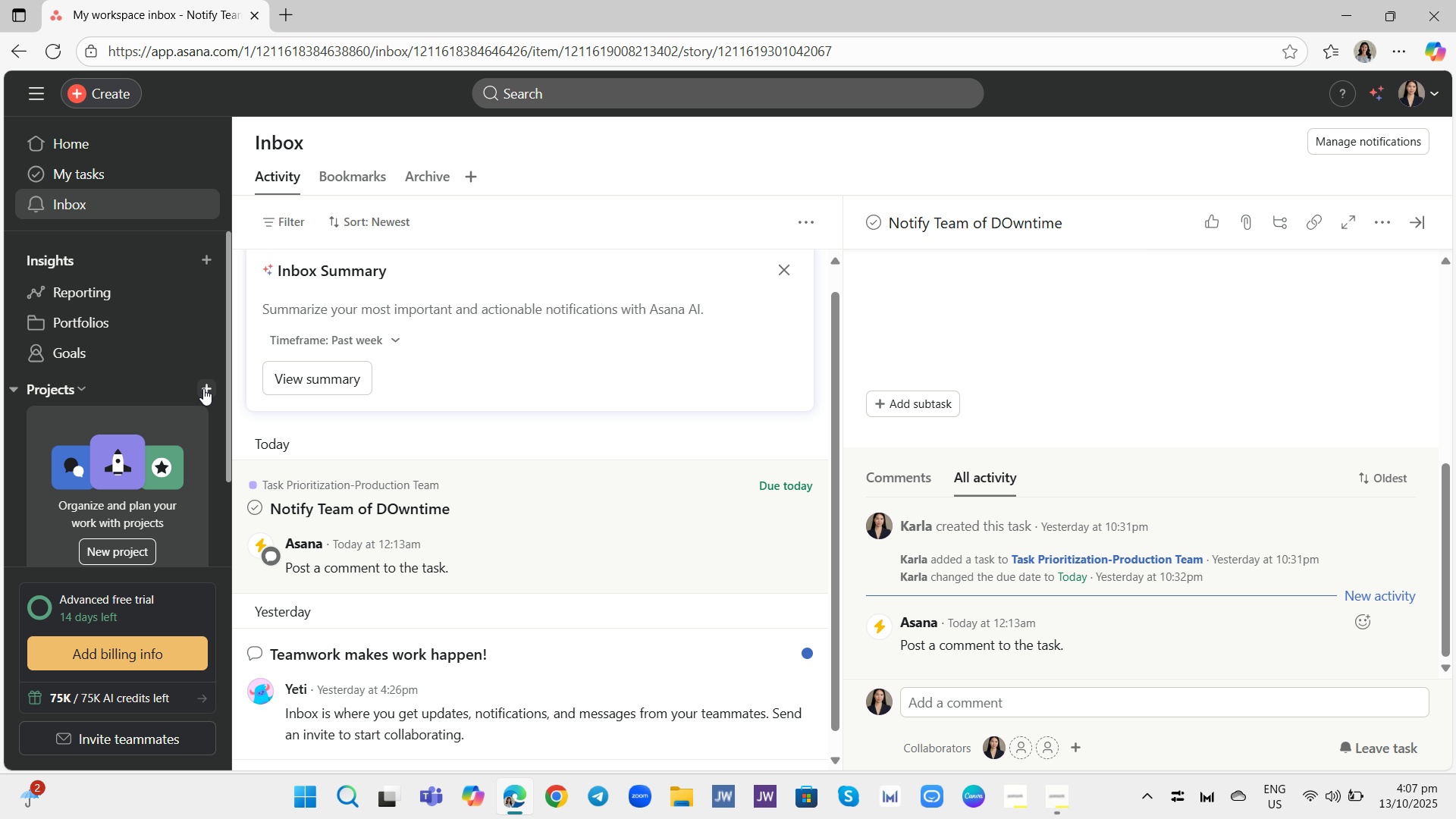 
left_click([203, 388])
 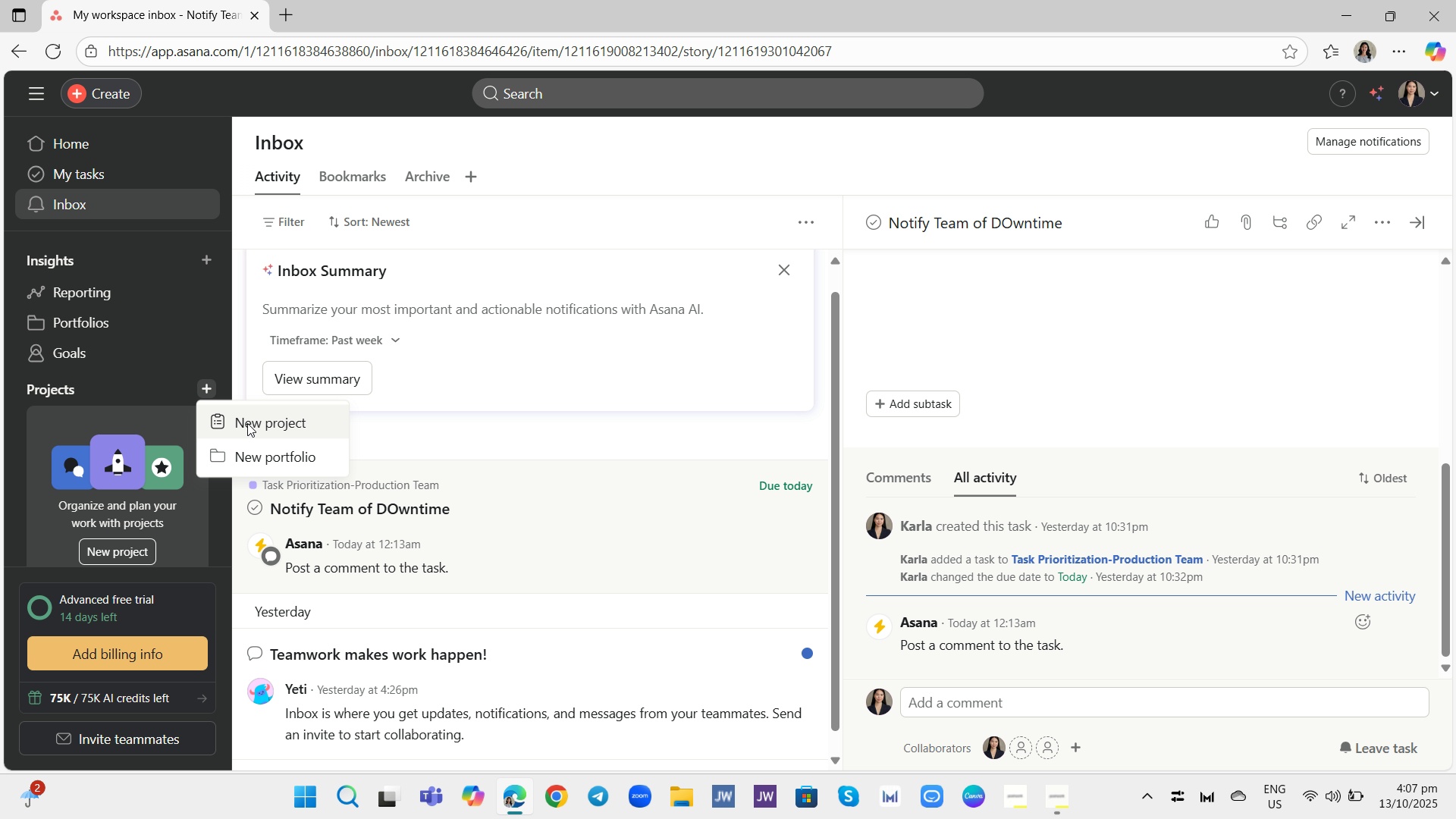 
left_click([247, 423])
 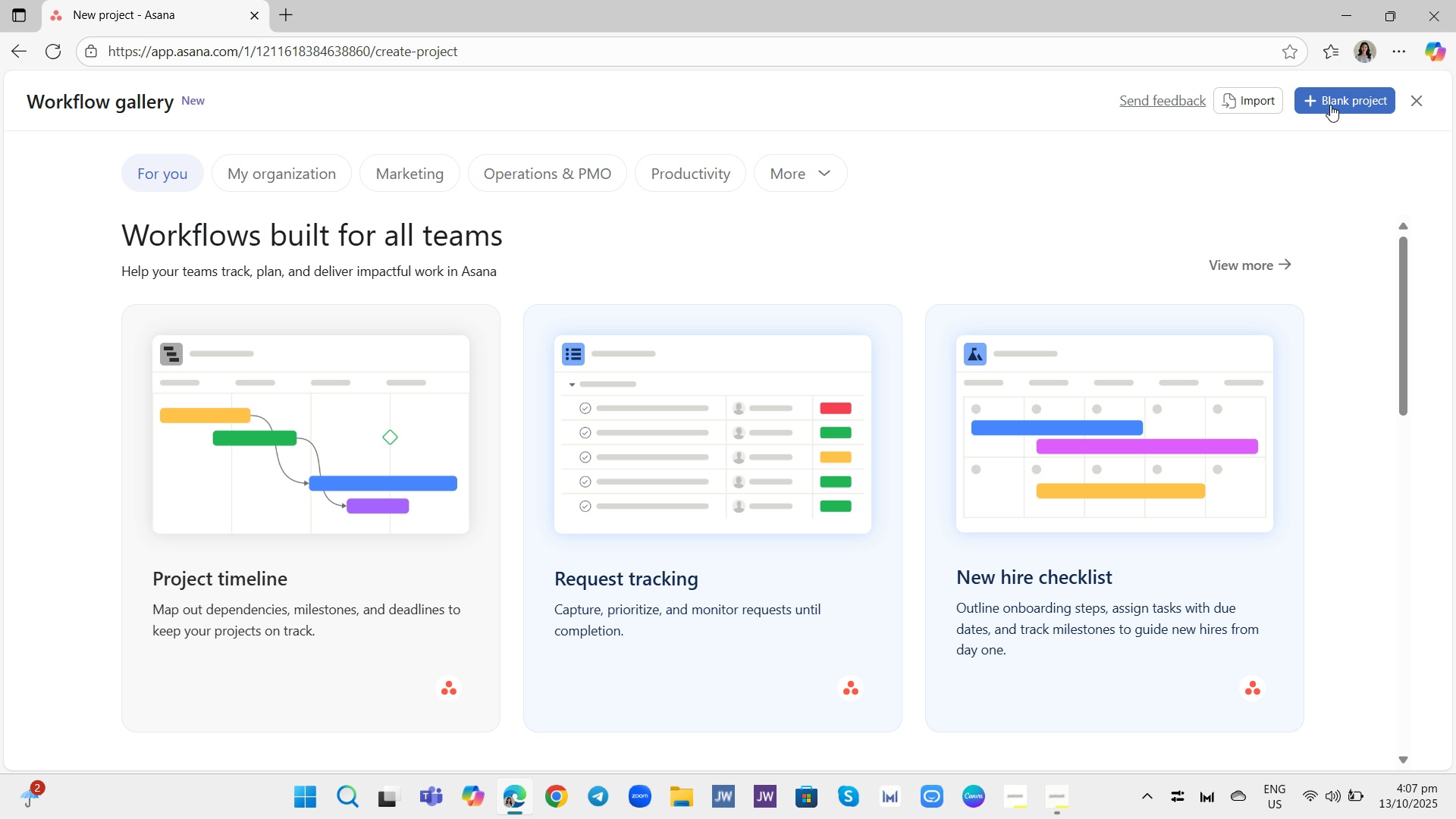 
scroll: coordinate [702, 355], scroll_direction: down, amount: 15.0
 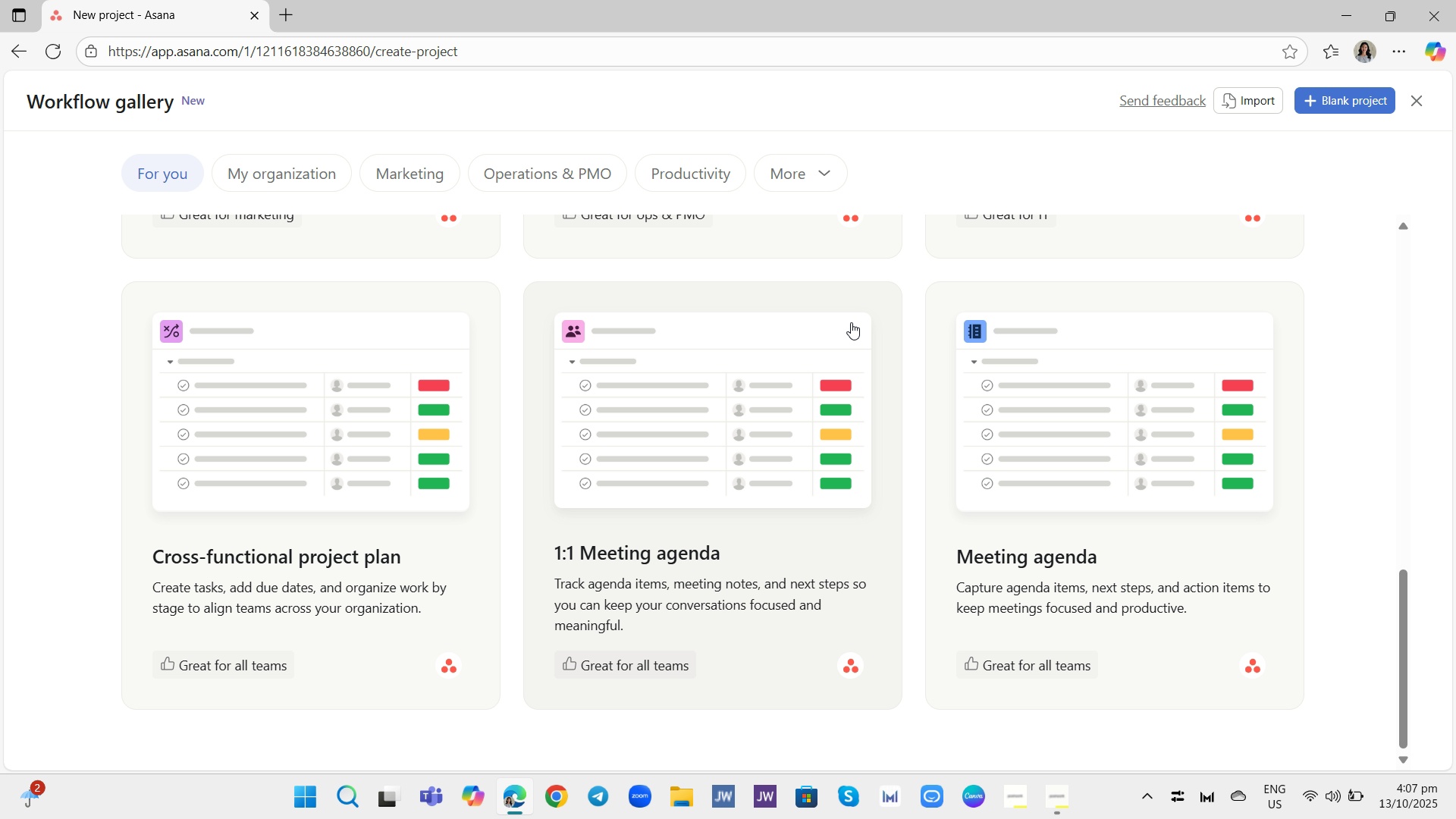 
scroll: coordinate [852, 321], scroll_direction: up, amount: 14.0
 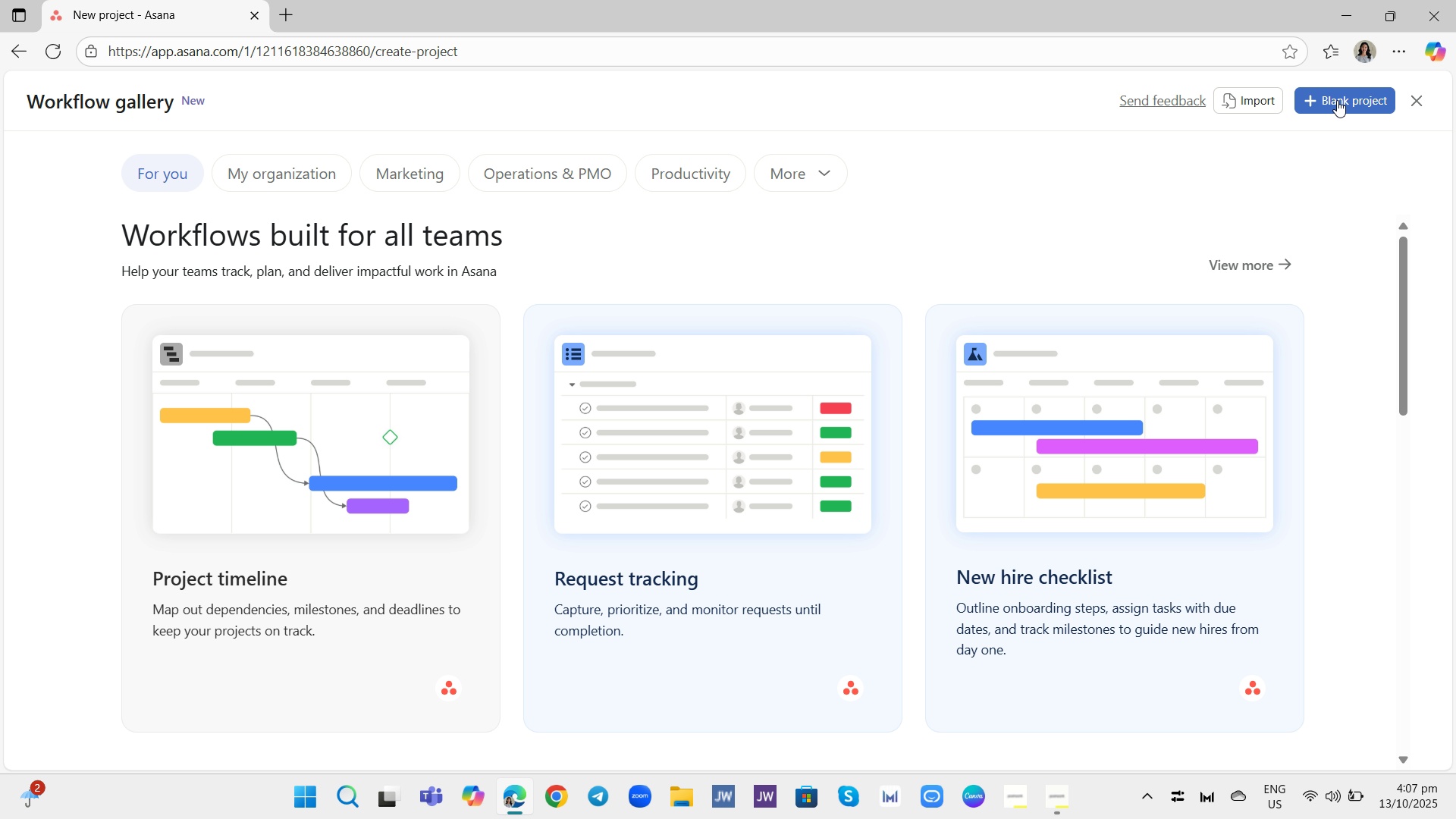 
left_click([1337, 100])
 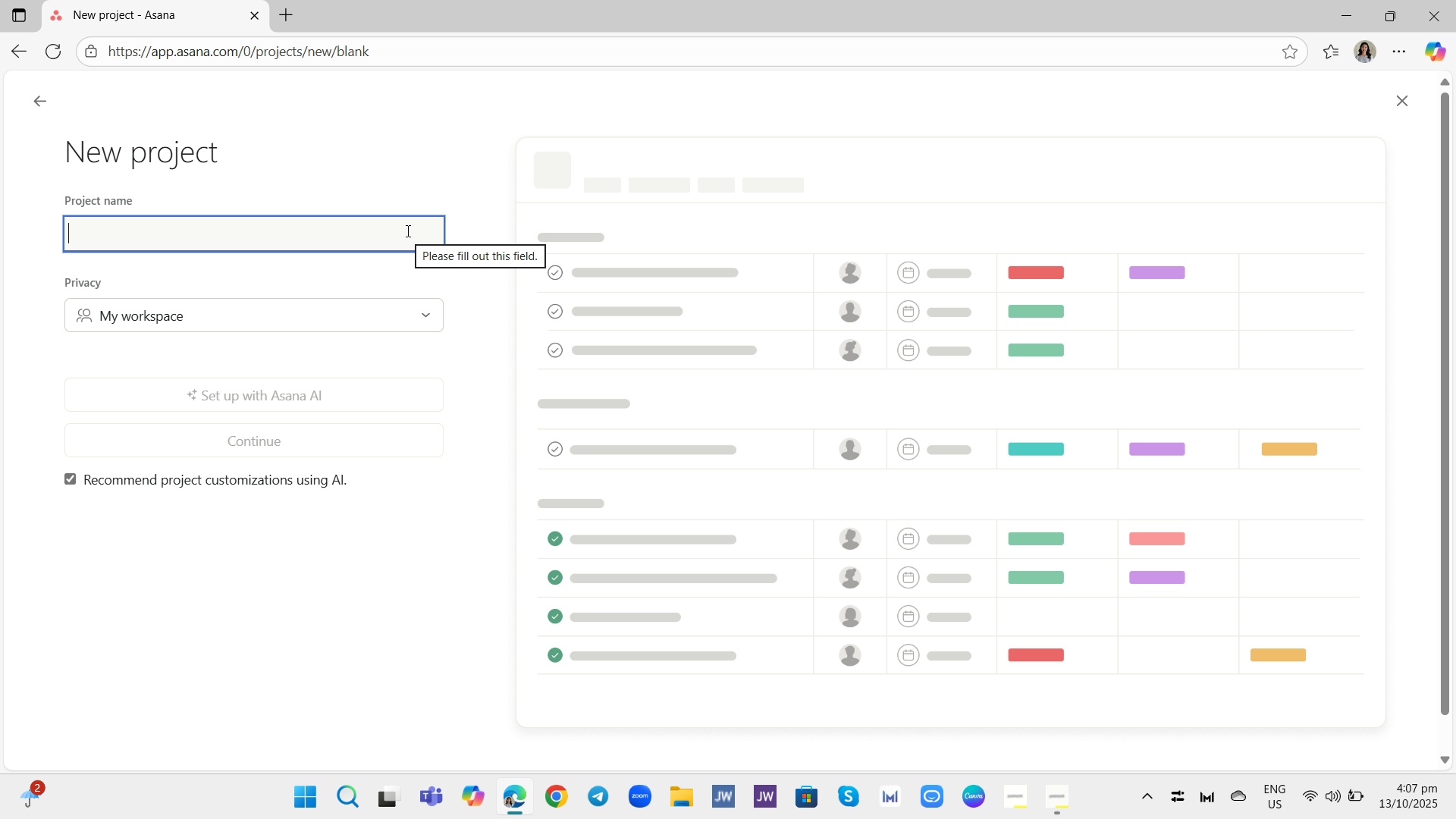 
left_click([406, 231])
 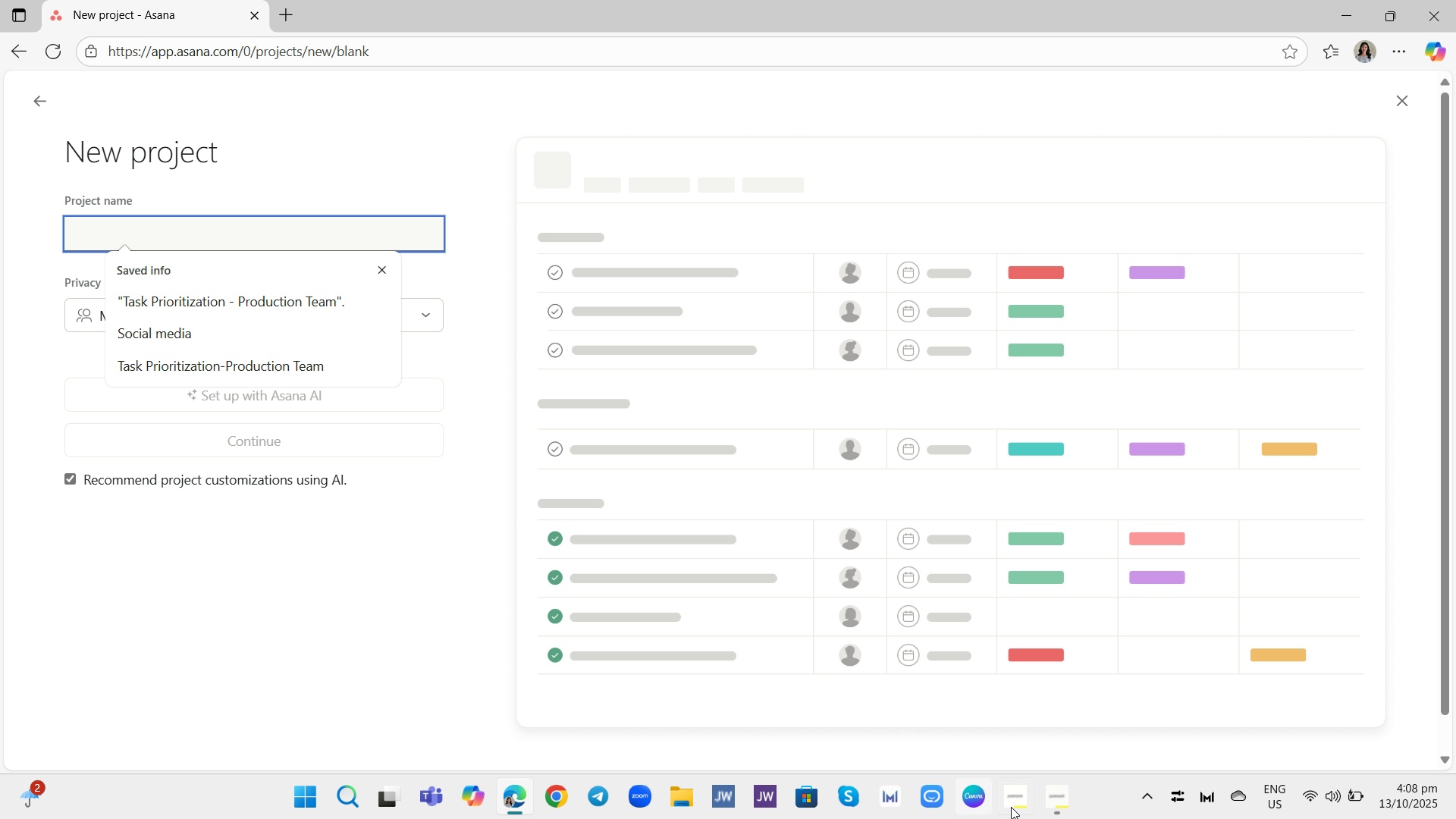 
left_click([1053, 808])